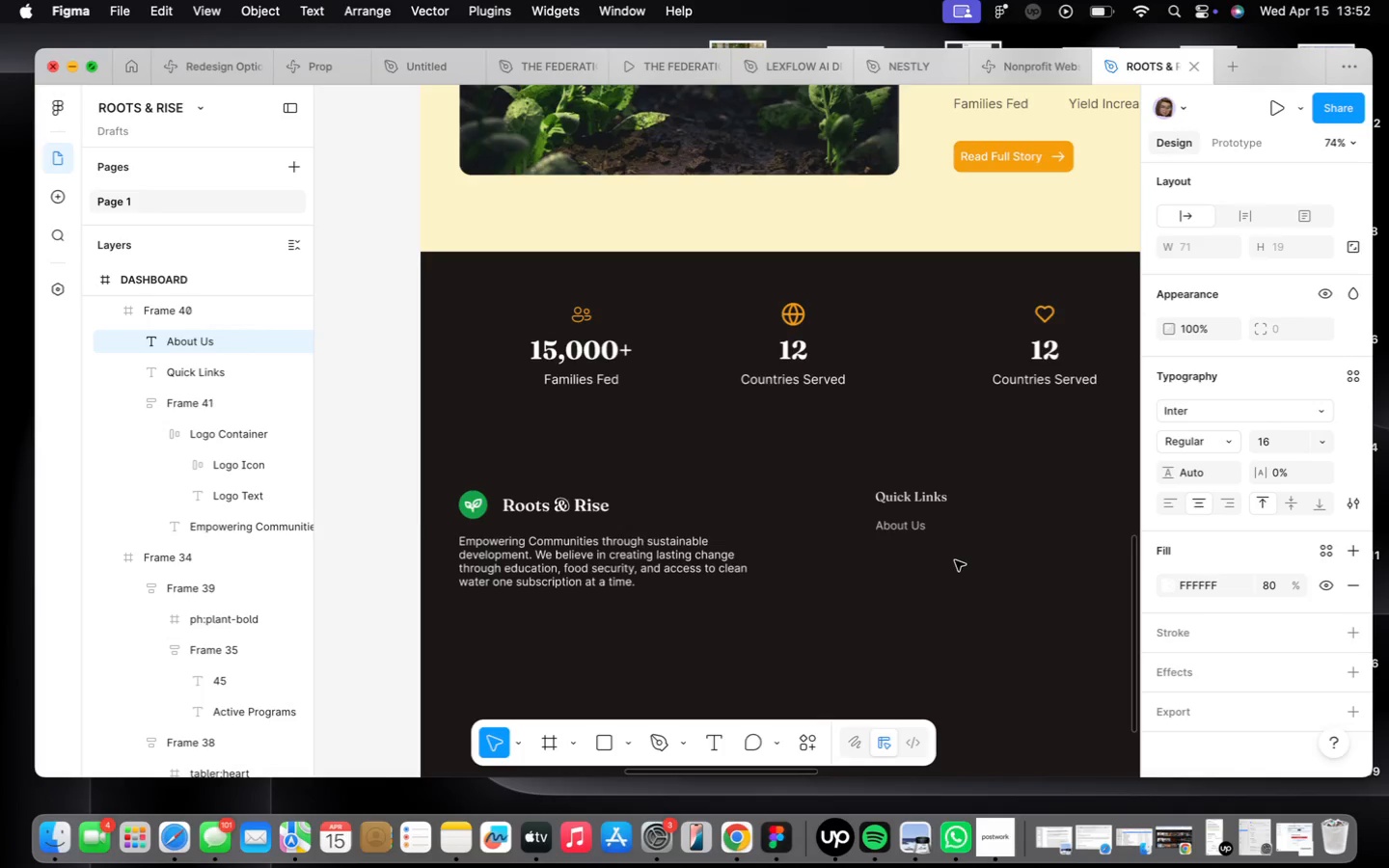 
wait(16.52)
 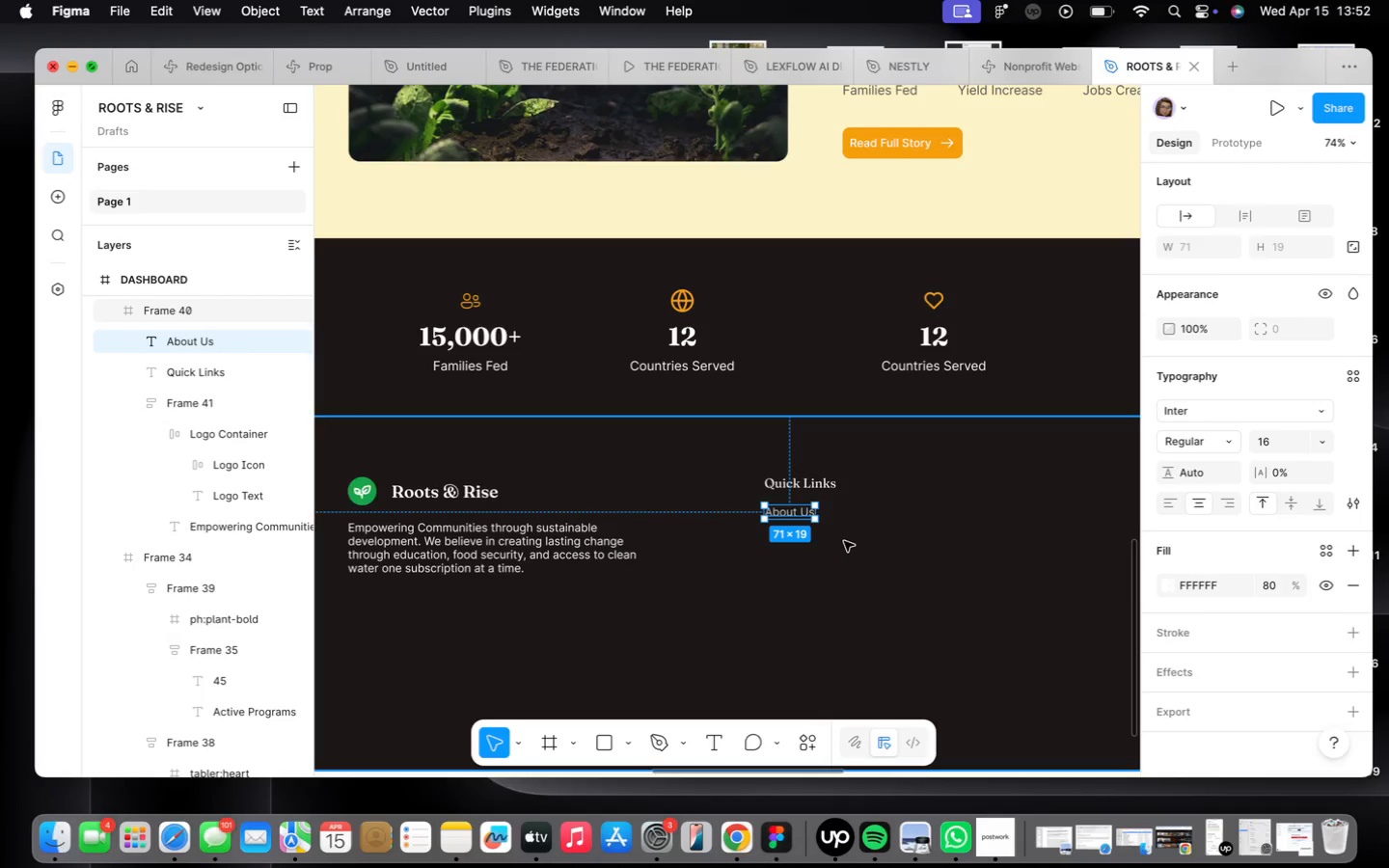 
scroll: coordinate [802, 525], scroll_direction: up, amount: 7.0
 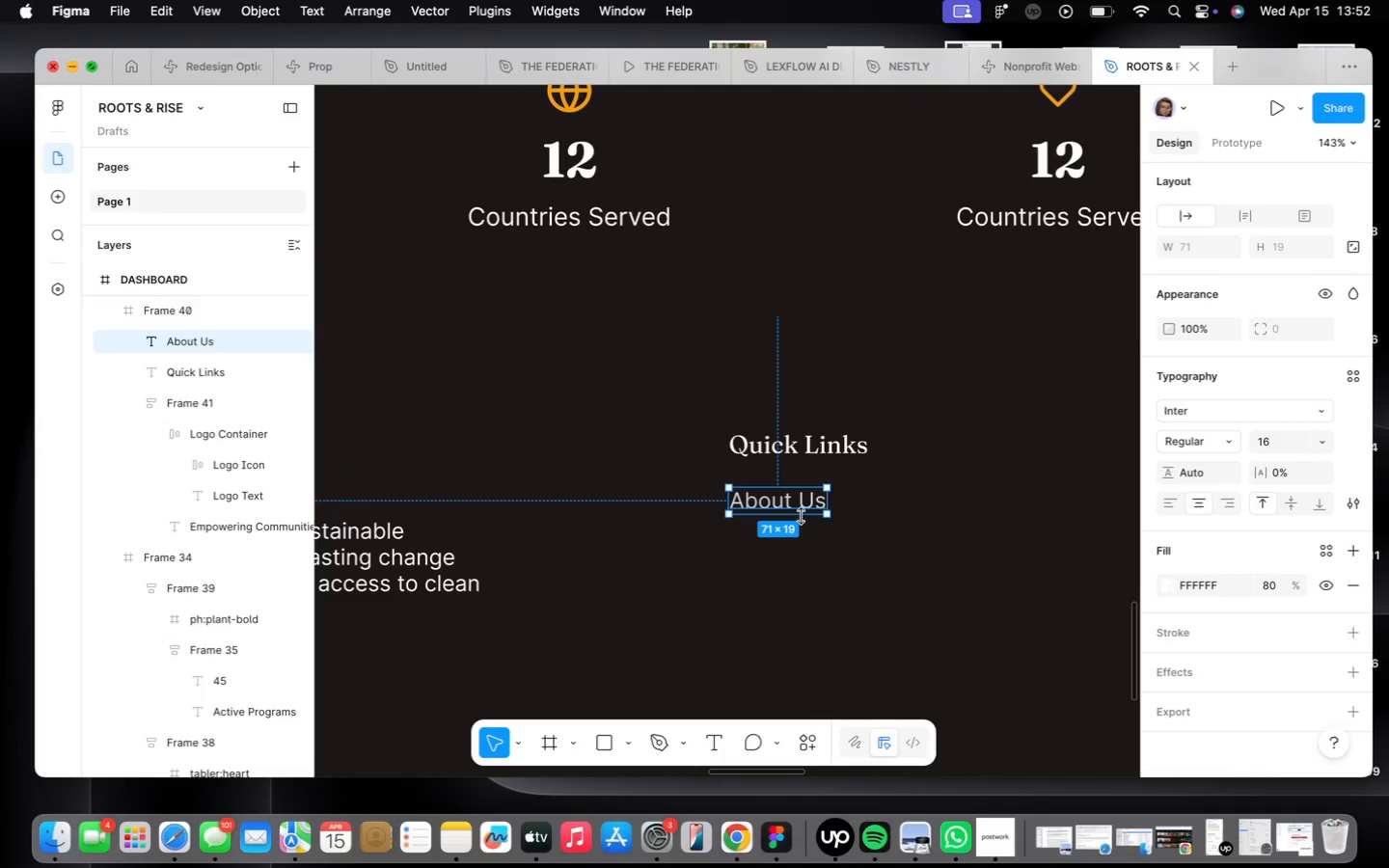 
hold_key(key=OptionLeft, duration=0.93)
left_click_drag(start_coordinate=[798, 507], to_coordinate=[798, 553])
 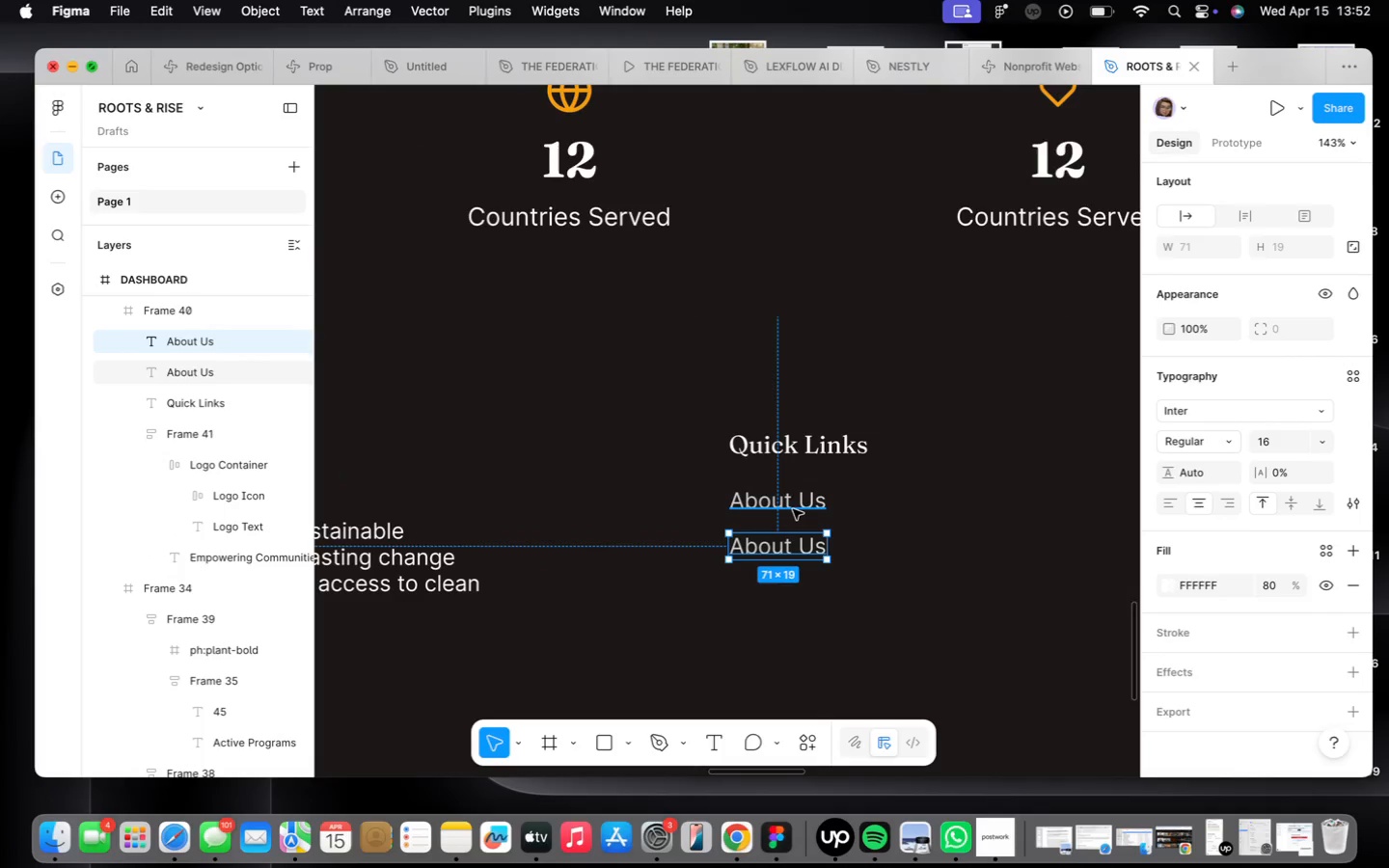 
hold_key(key=ShiftLeft, duration=0.46)
left_click([793, 509])
 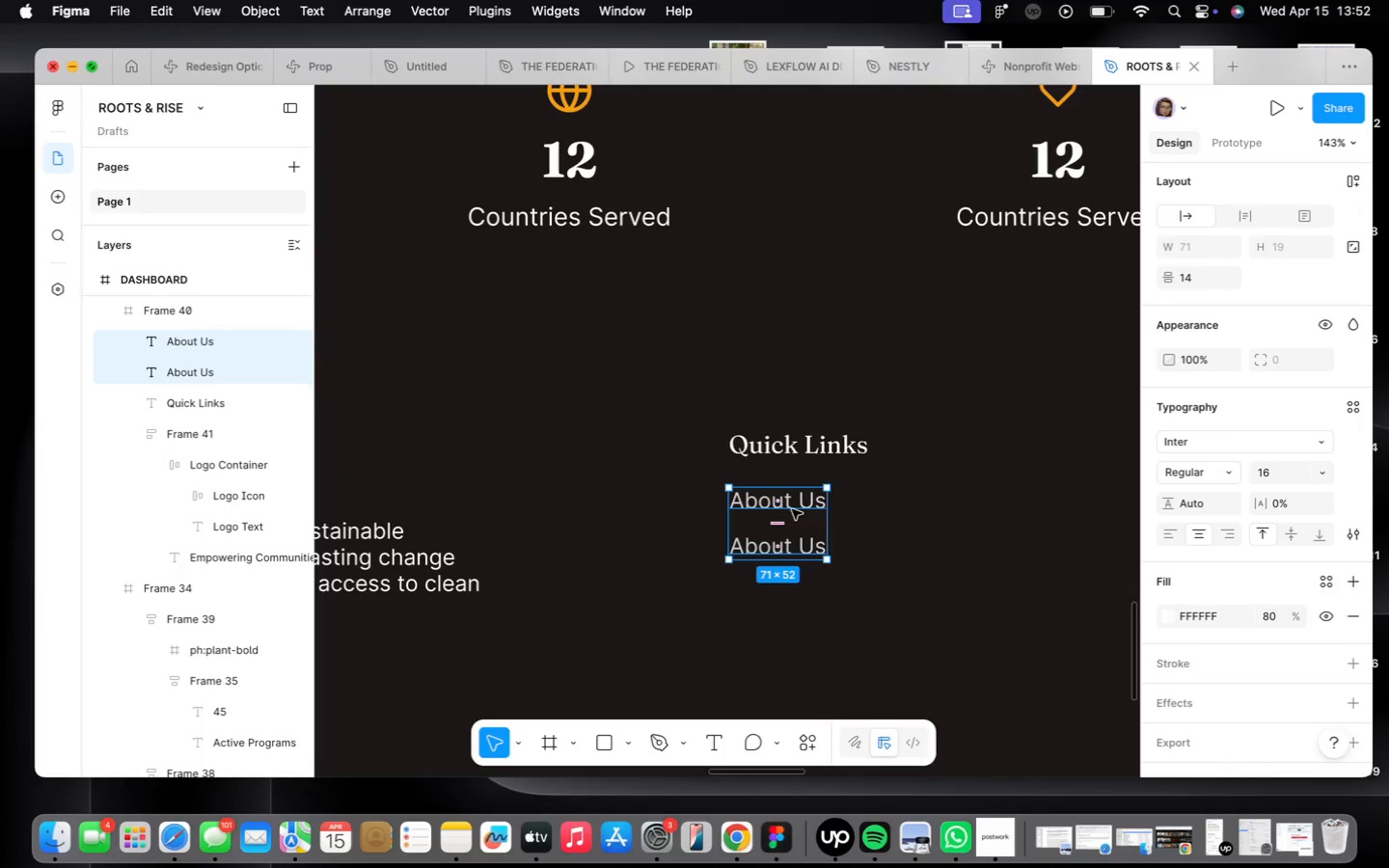 
key(Shift+A)
 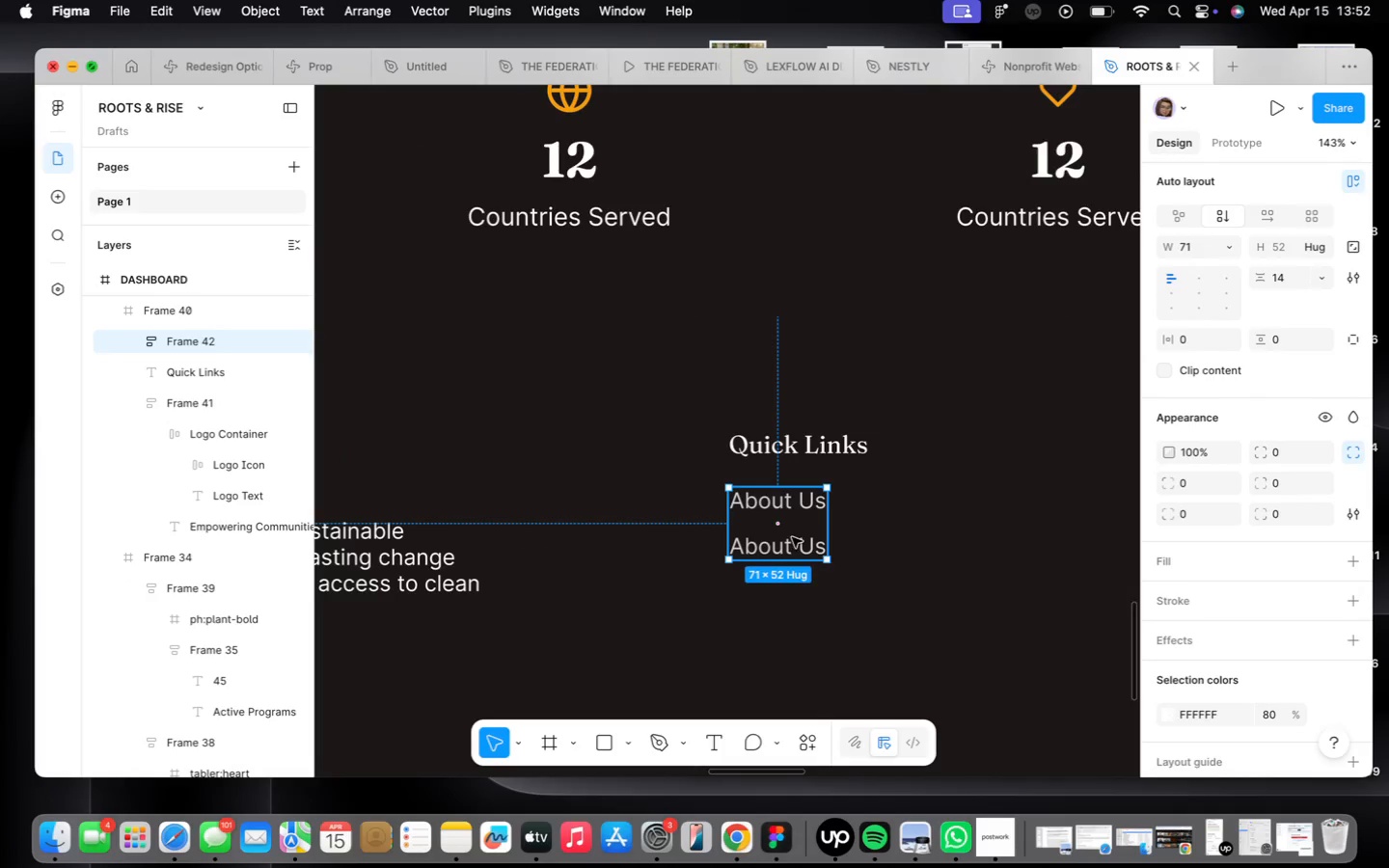 
double_click([791, 540])
 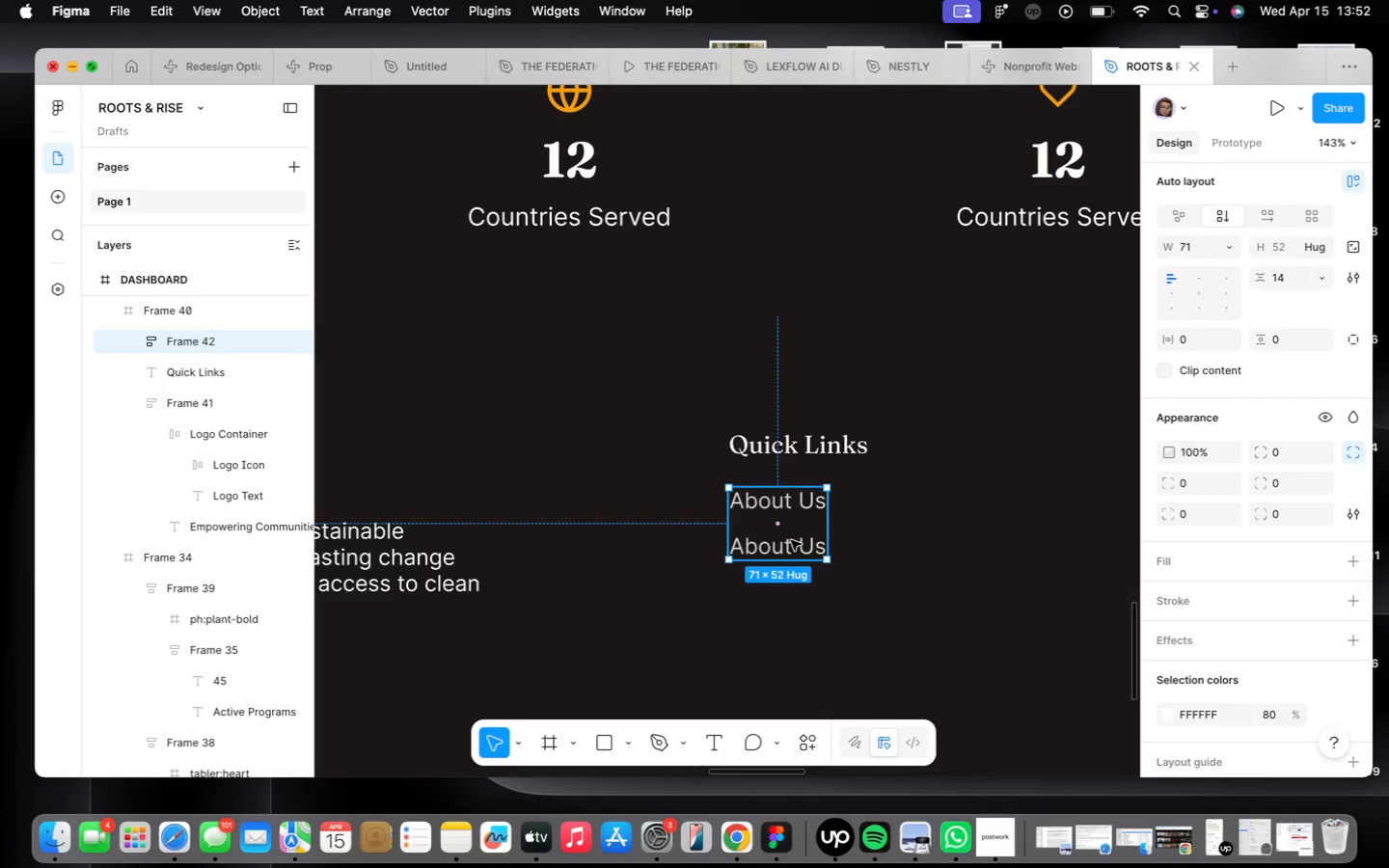 
triple_click([791, 540])
 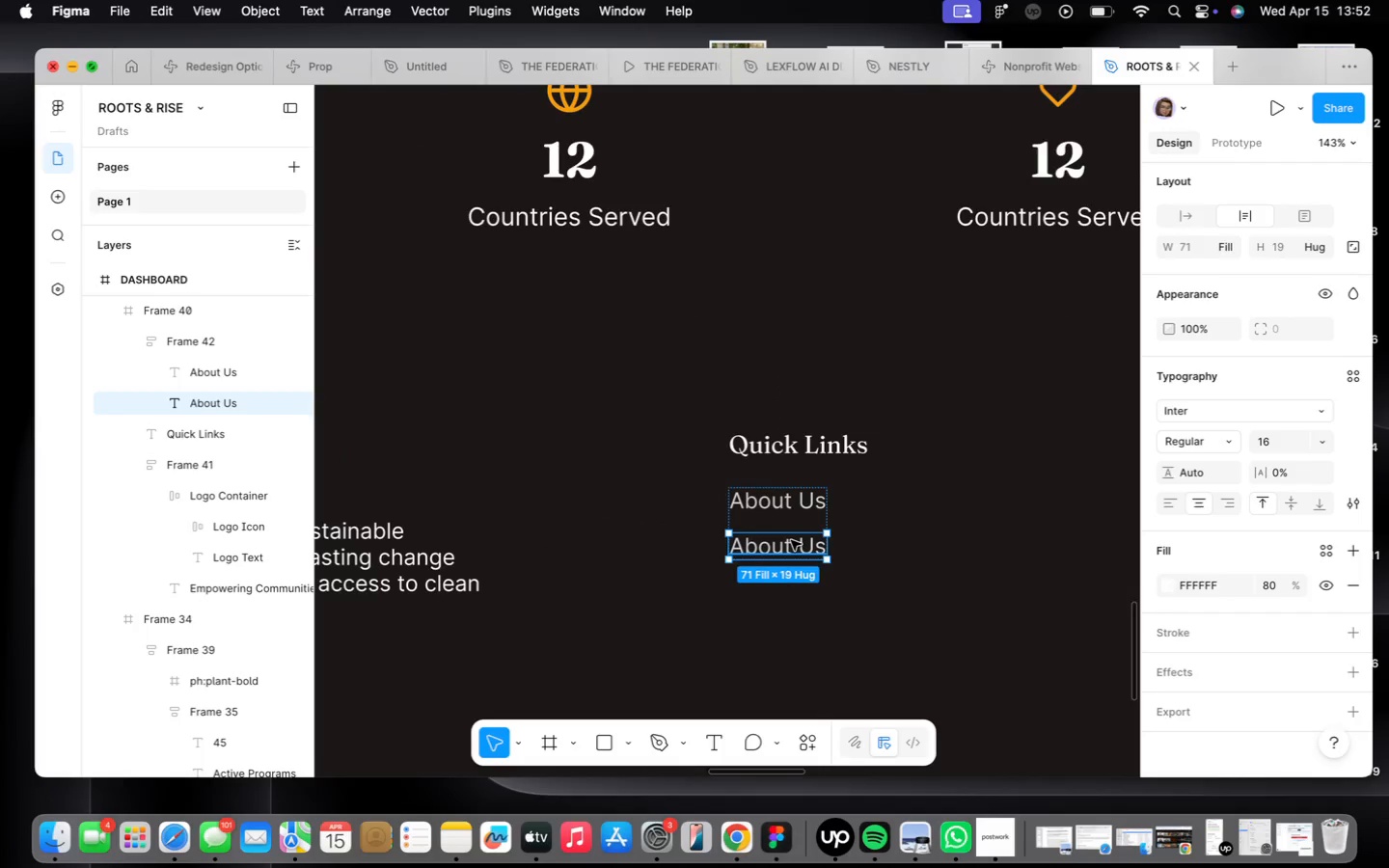 
triple_click([791, 540])